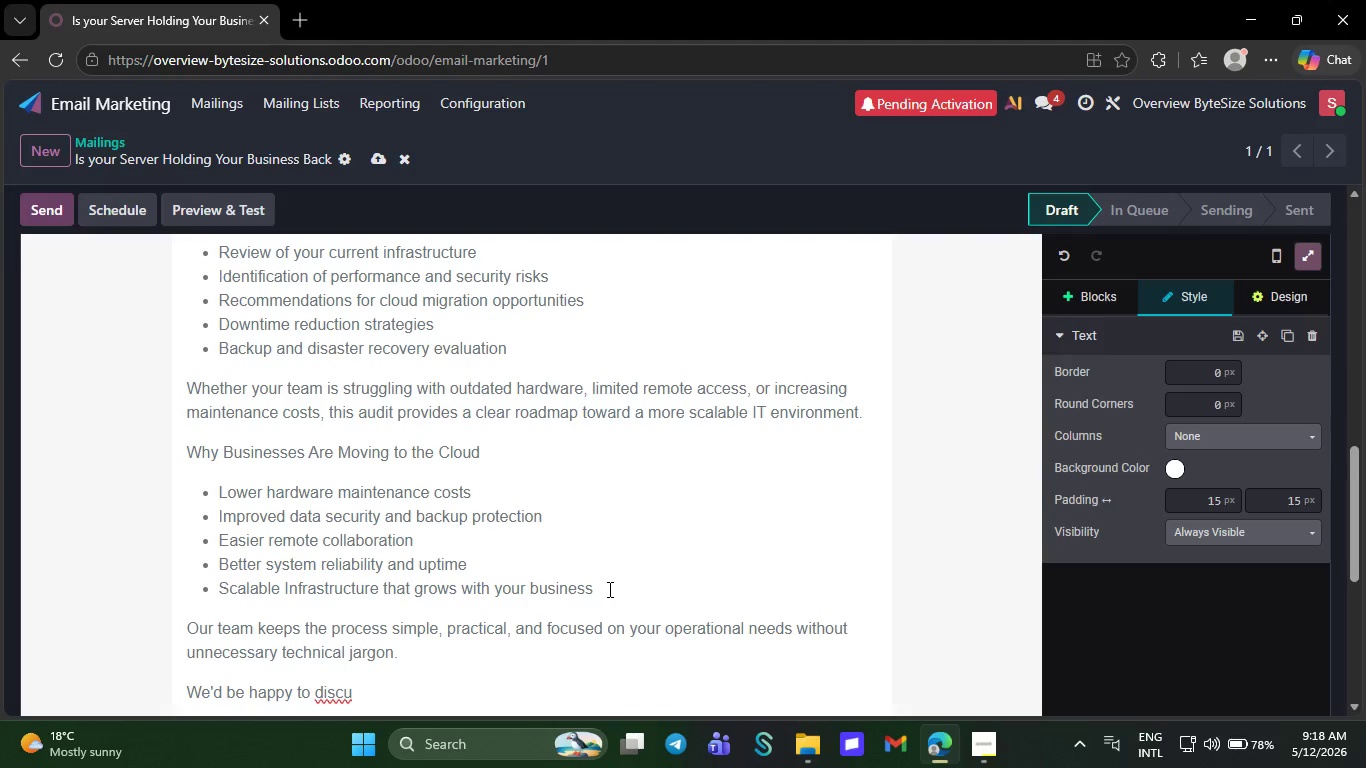 
type(ss y)
 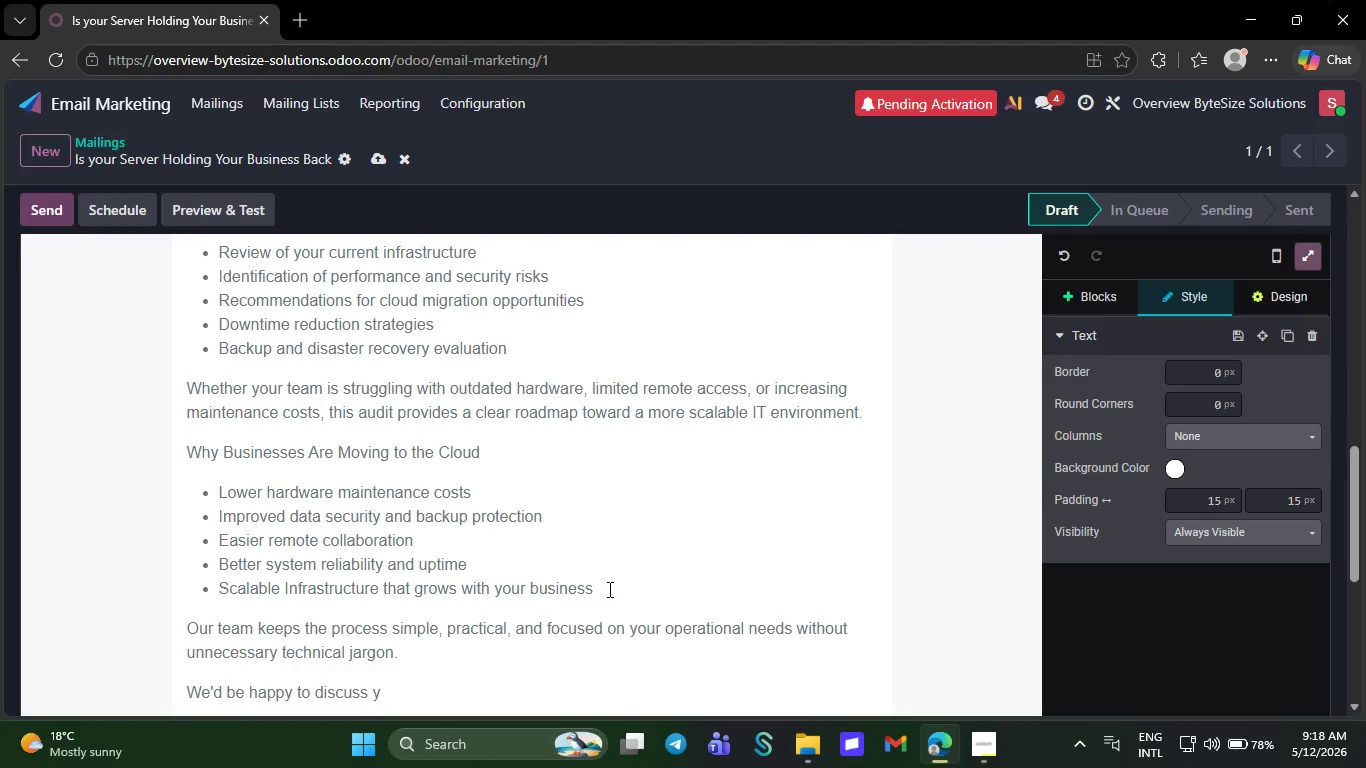 
type(our current se)
 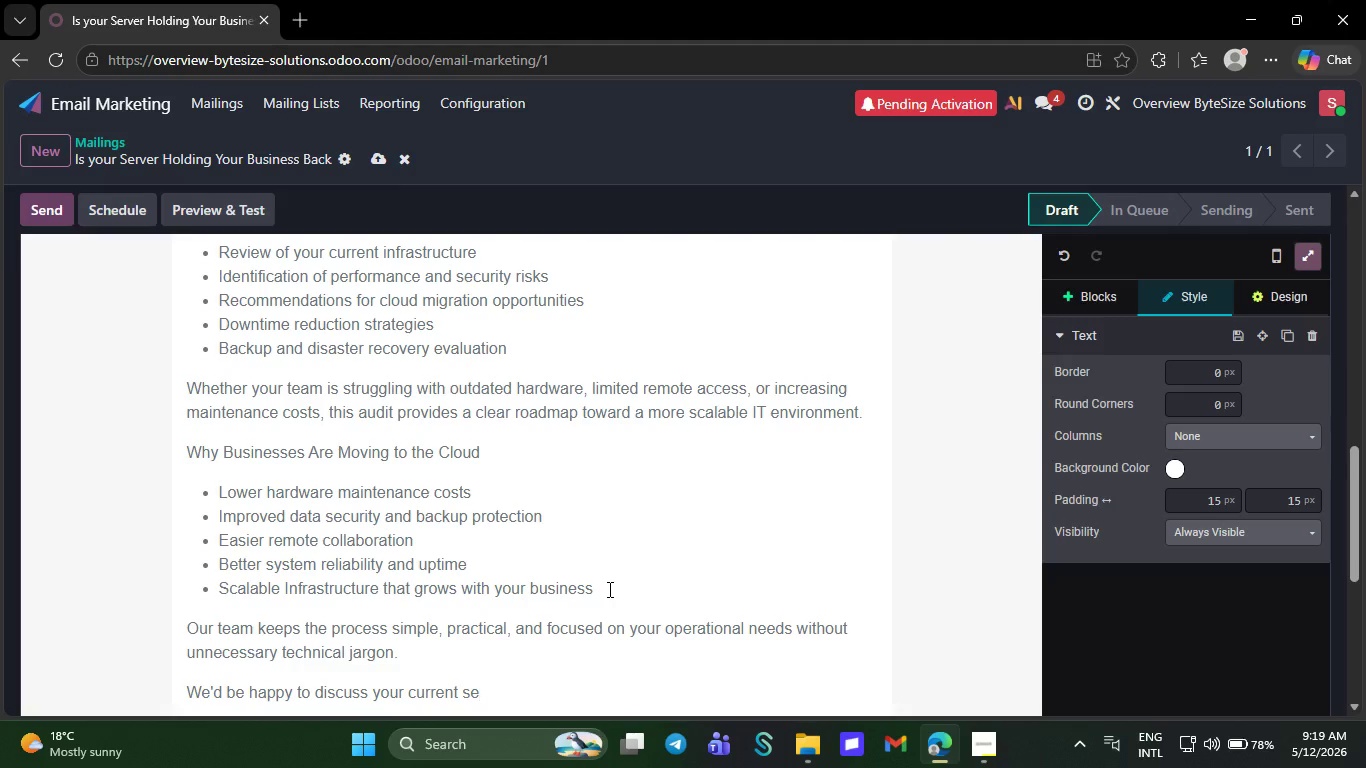 
type(tup and )
 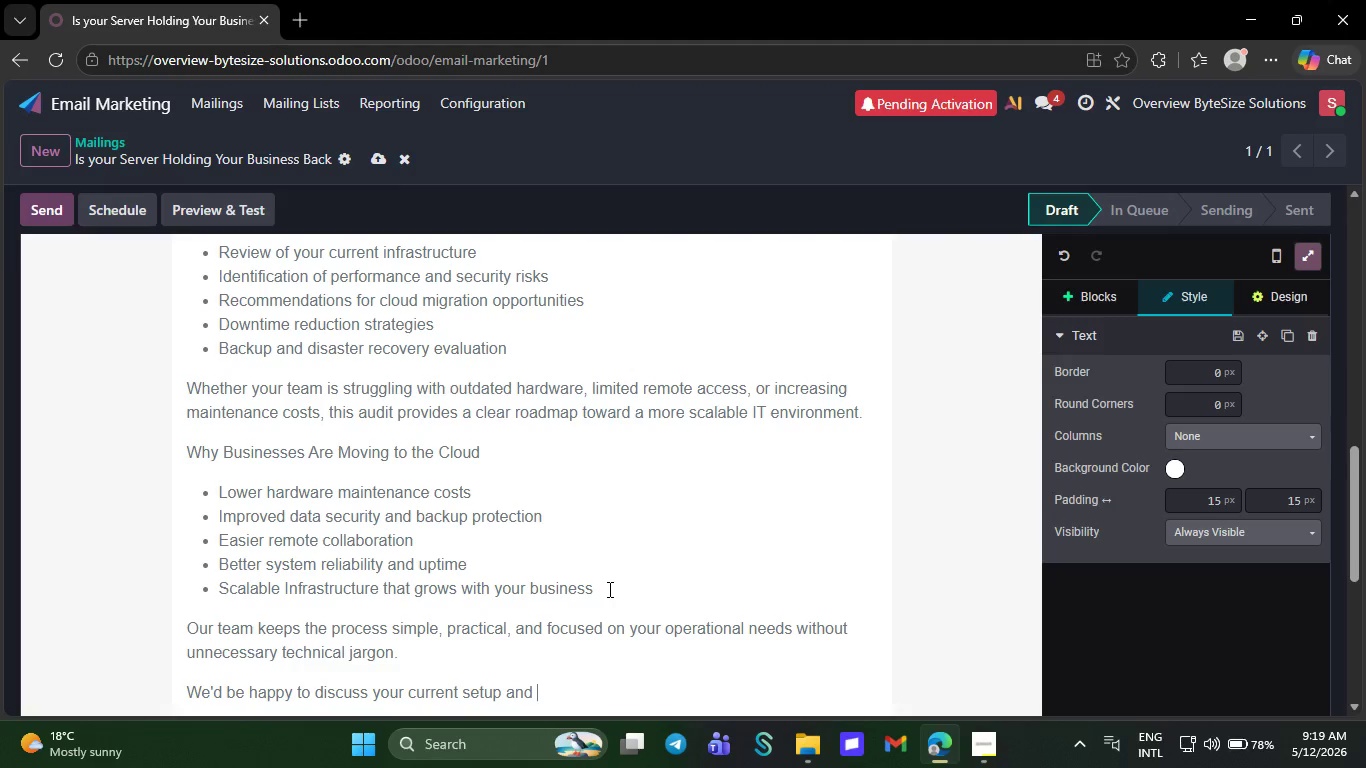 
type(help determine whether a cloud tr)
 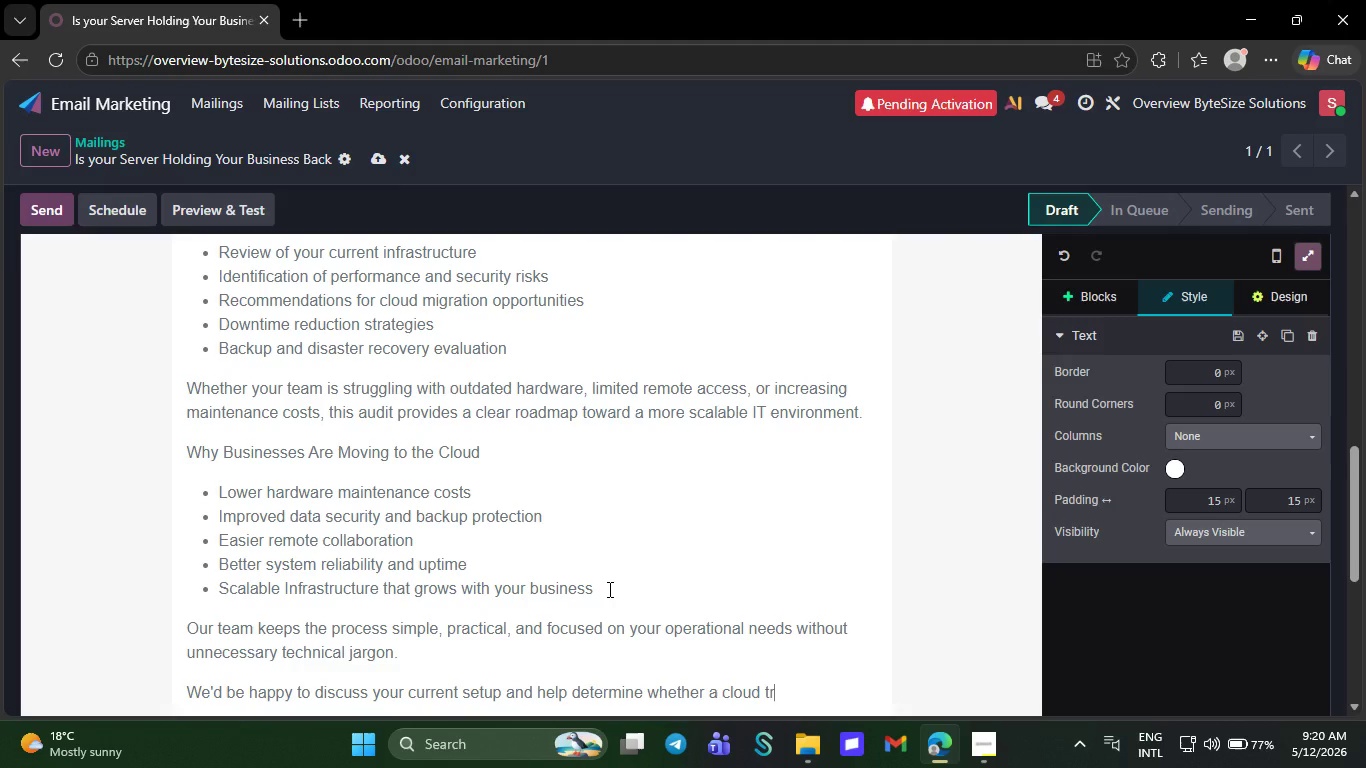 
wait(5.62)
 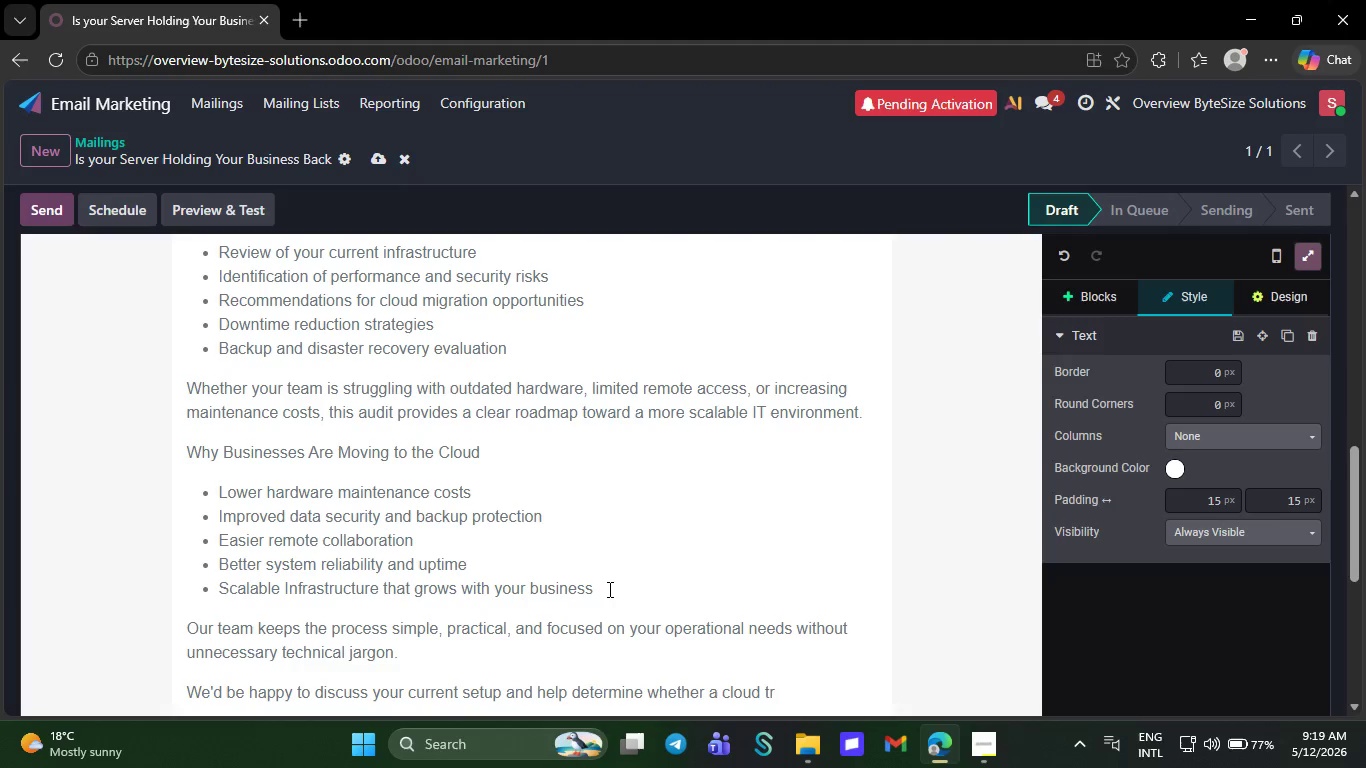 
type(ansition )
 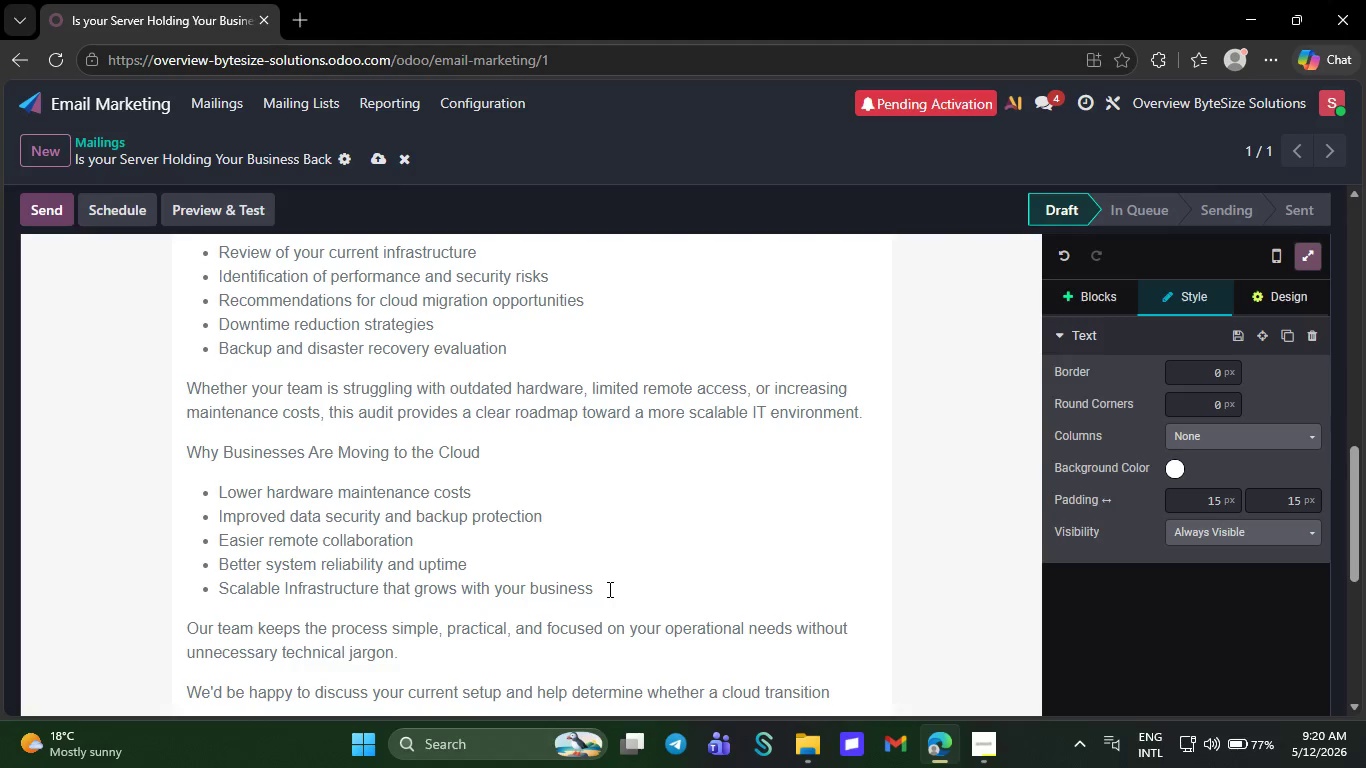 
type(makes sense for your business.)
 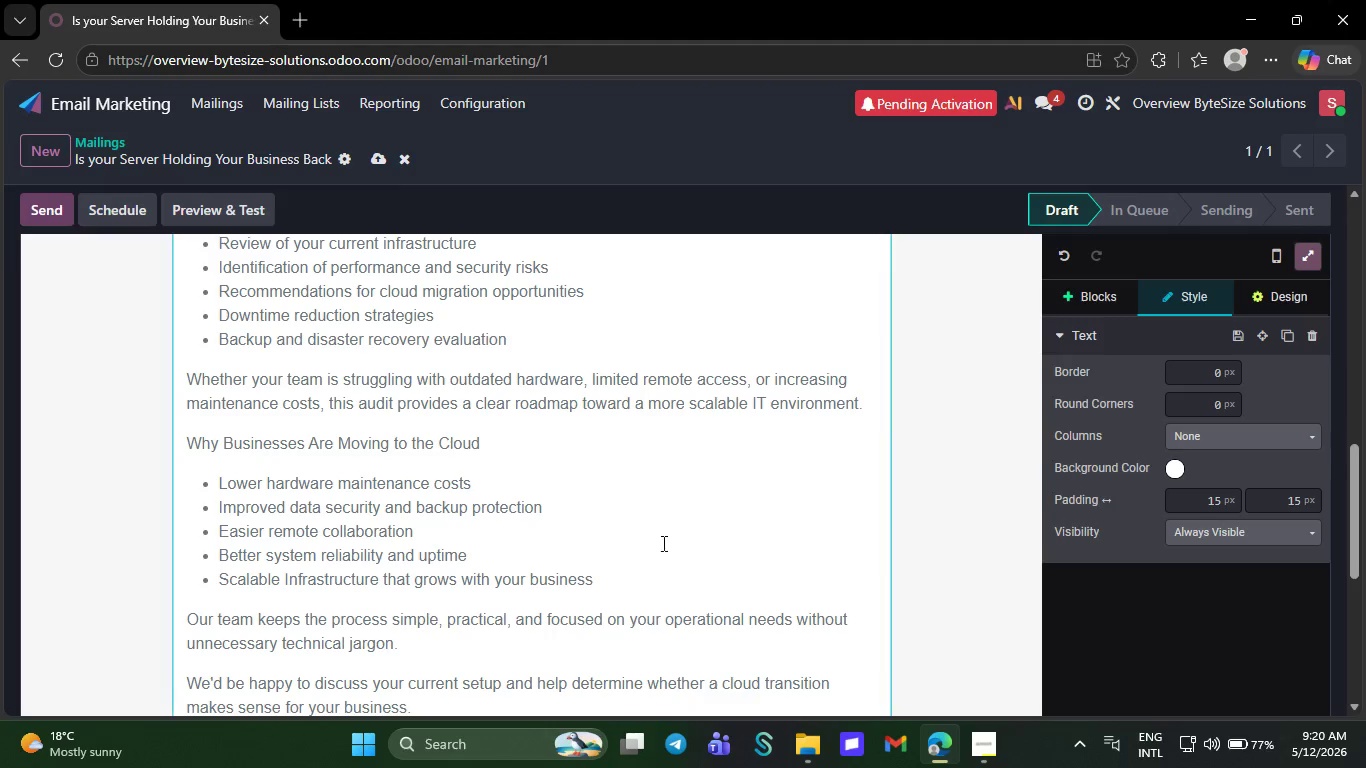 
scroll: coordinate [651, 476], scroll_direction: down, amount: 5.0
 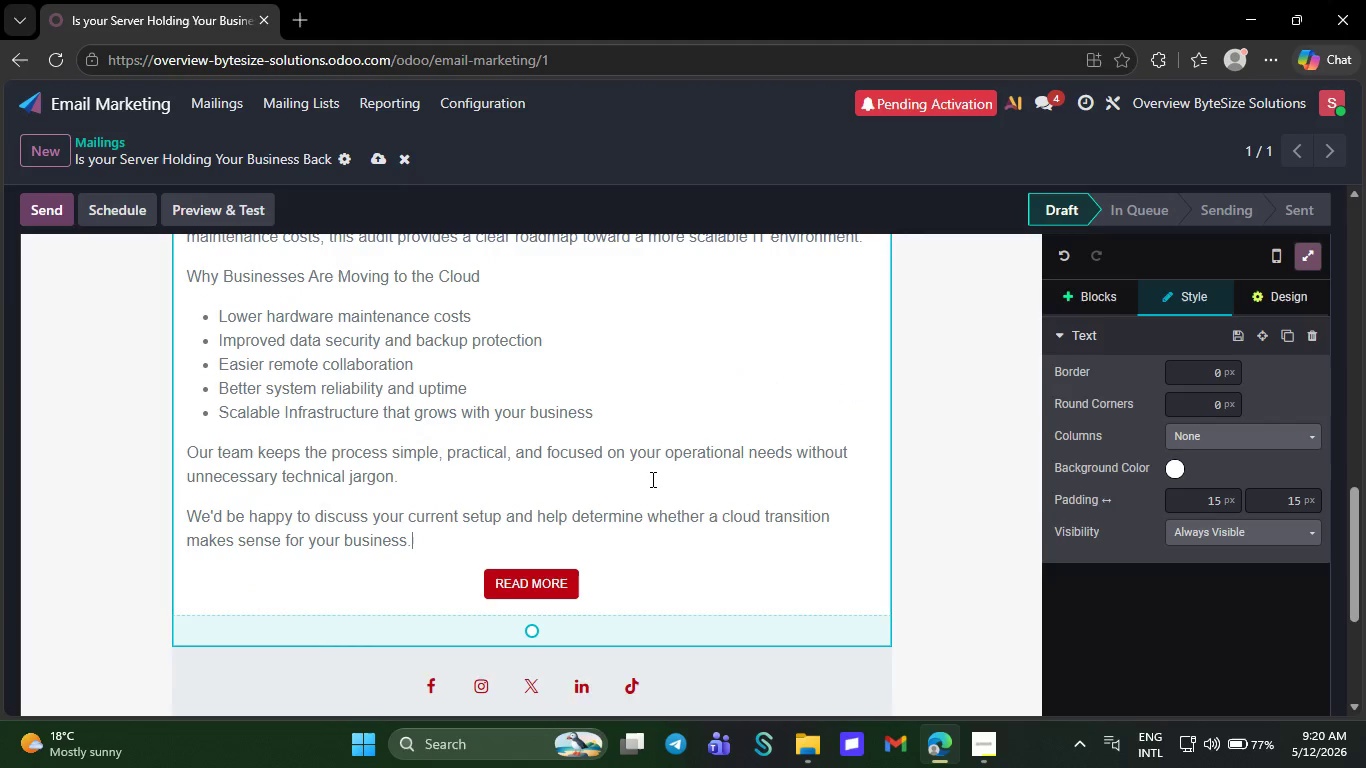 
key(NumpadEnter)
type(Best regards,)
 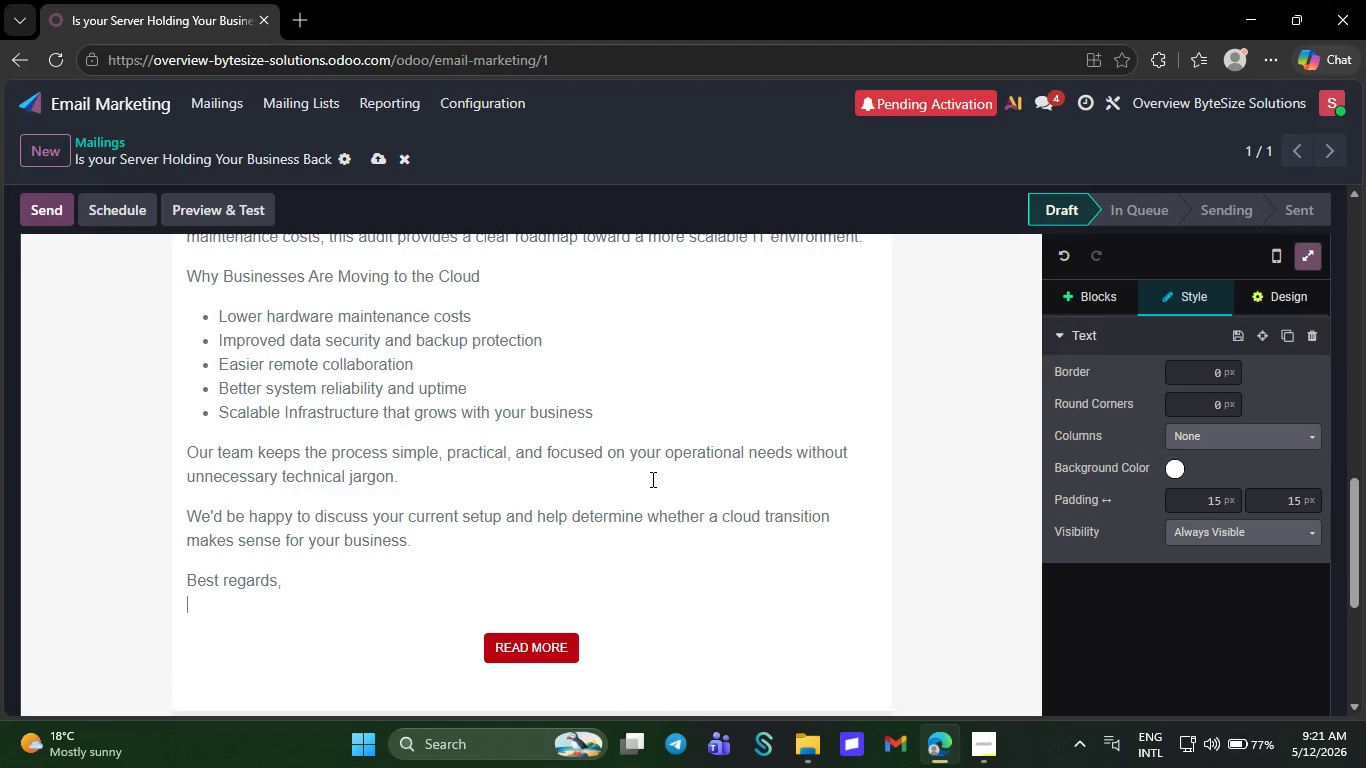 
key(Shift+Enter)
 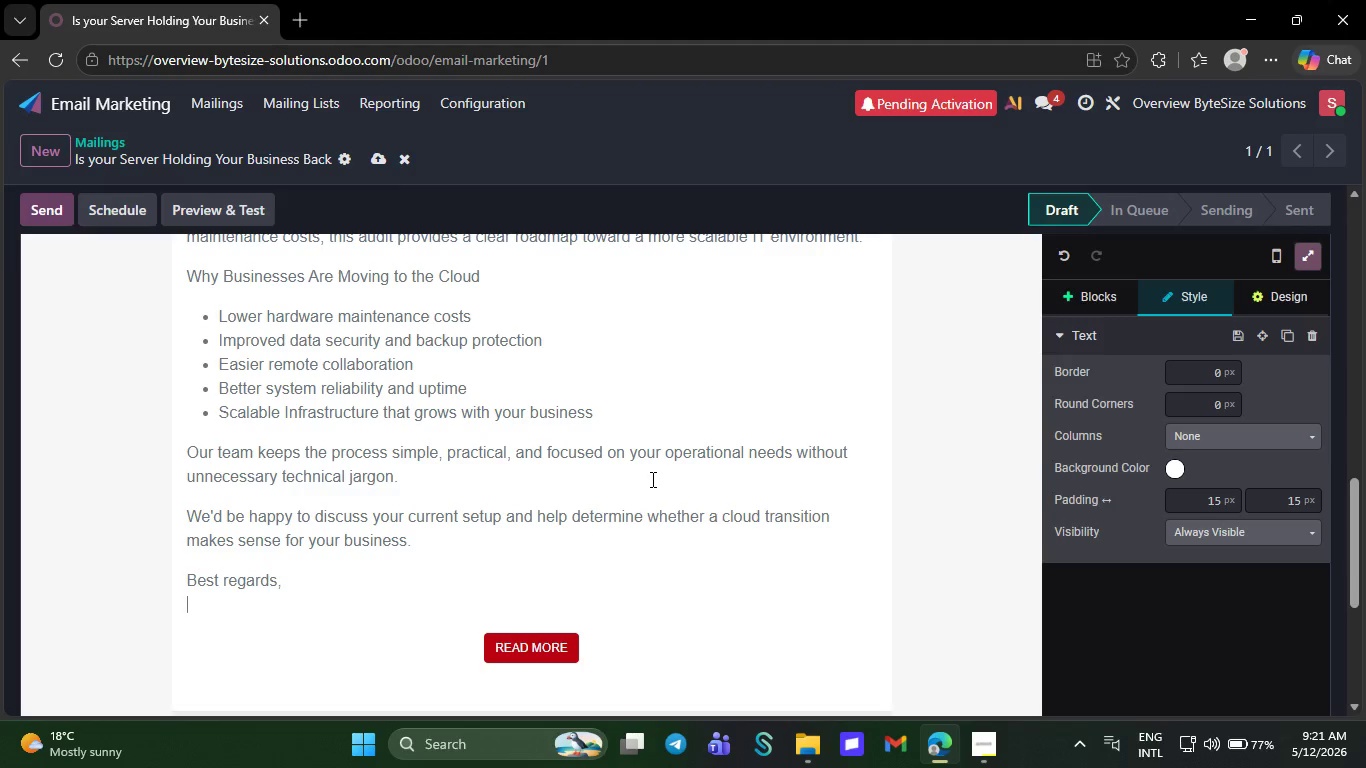 
type(The ByteSize S)
 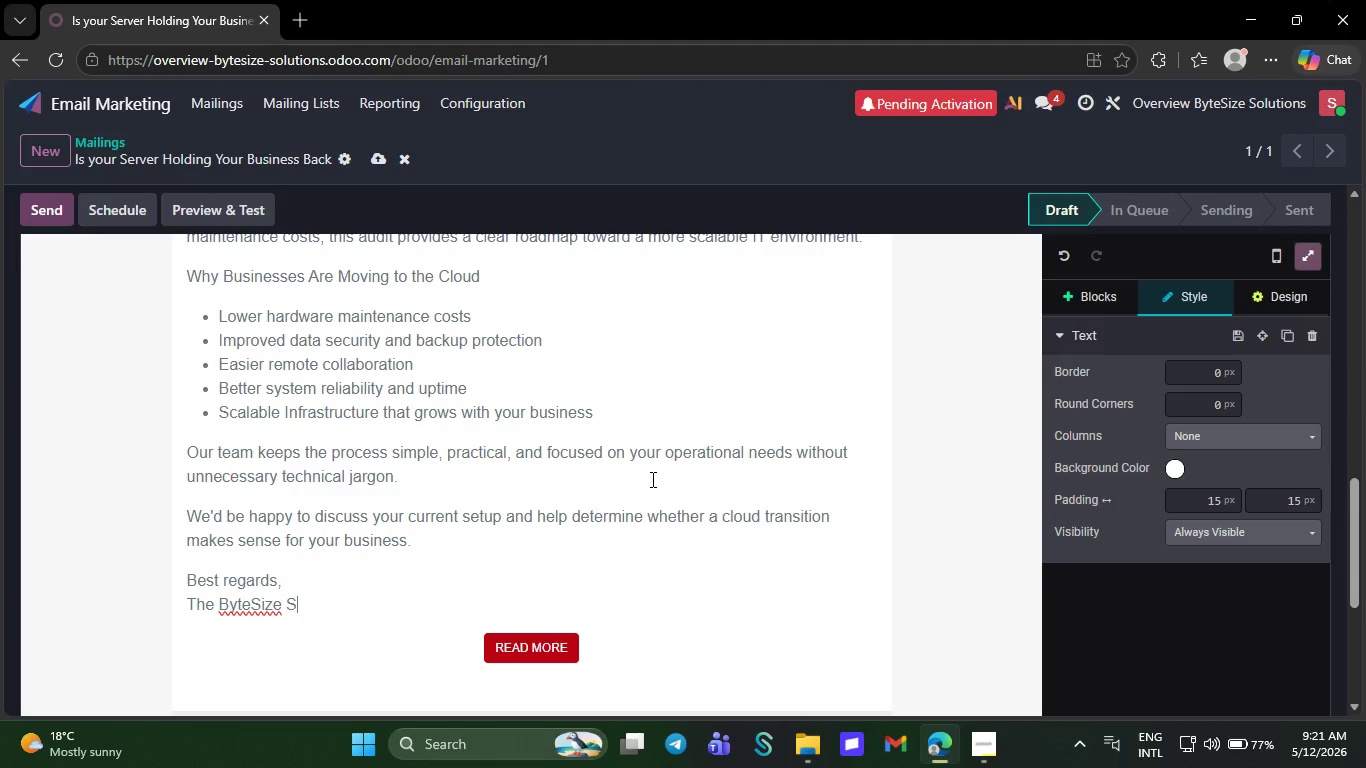 
wait(7.94)
 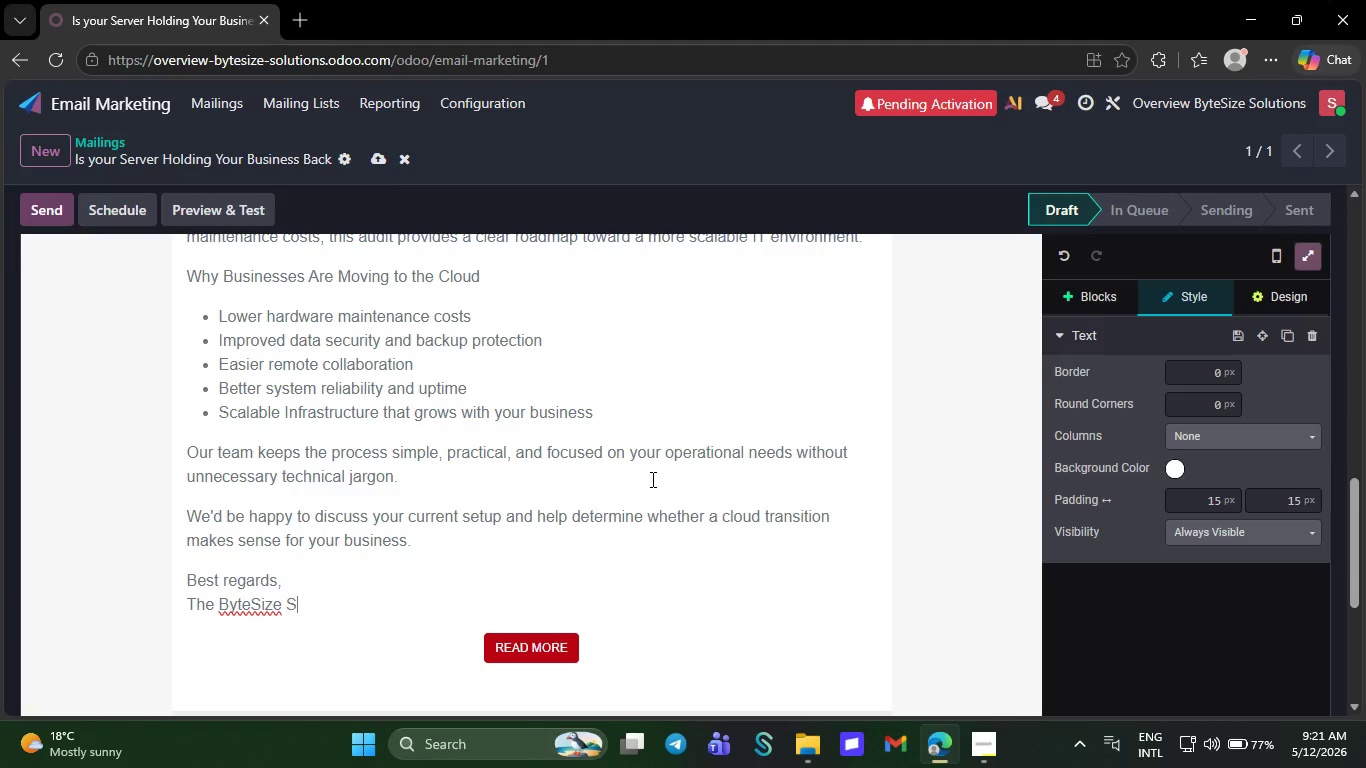 
type(i)
key(Backspace)
type(oluty)
key(Backspace)
type(u)
key(Backspace)
type(j)
key(Backspace)
 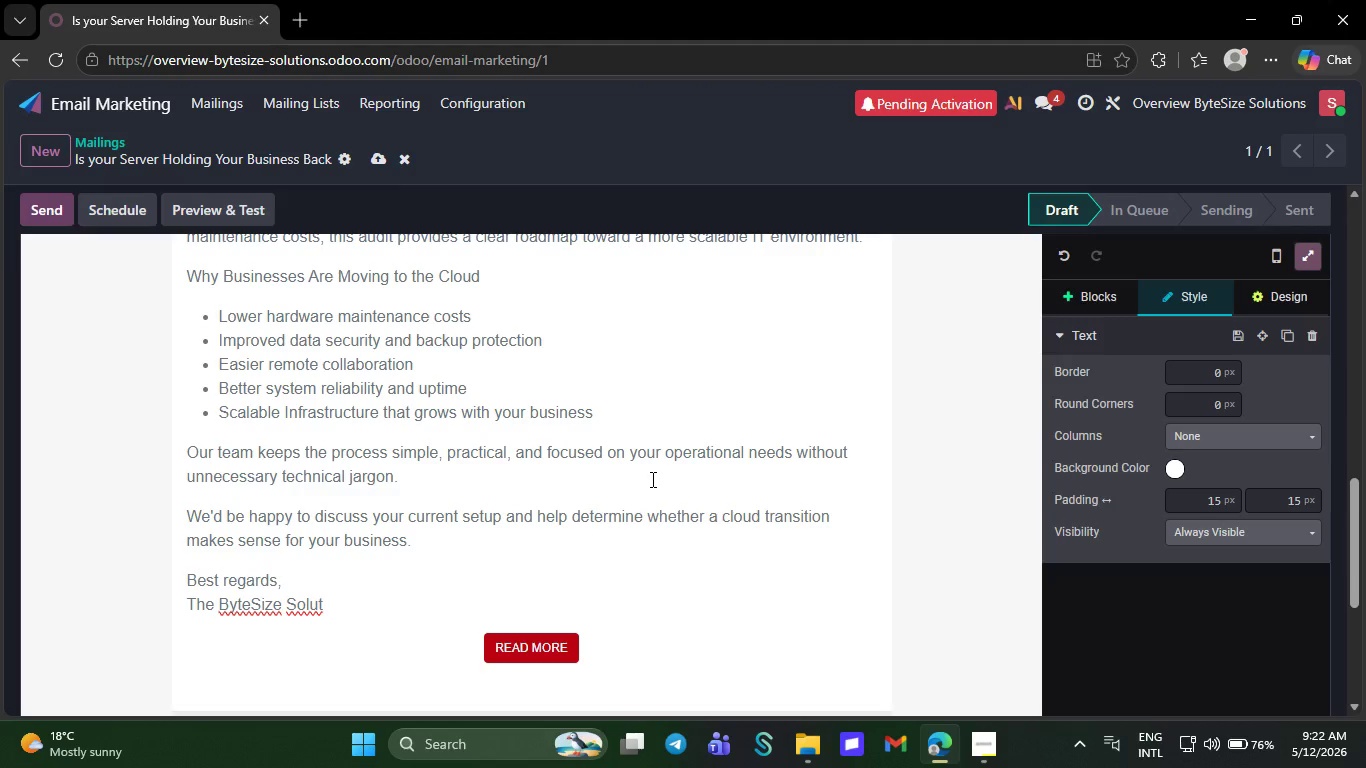 
wait(49.0)
 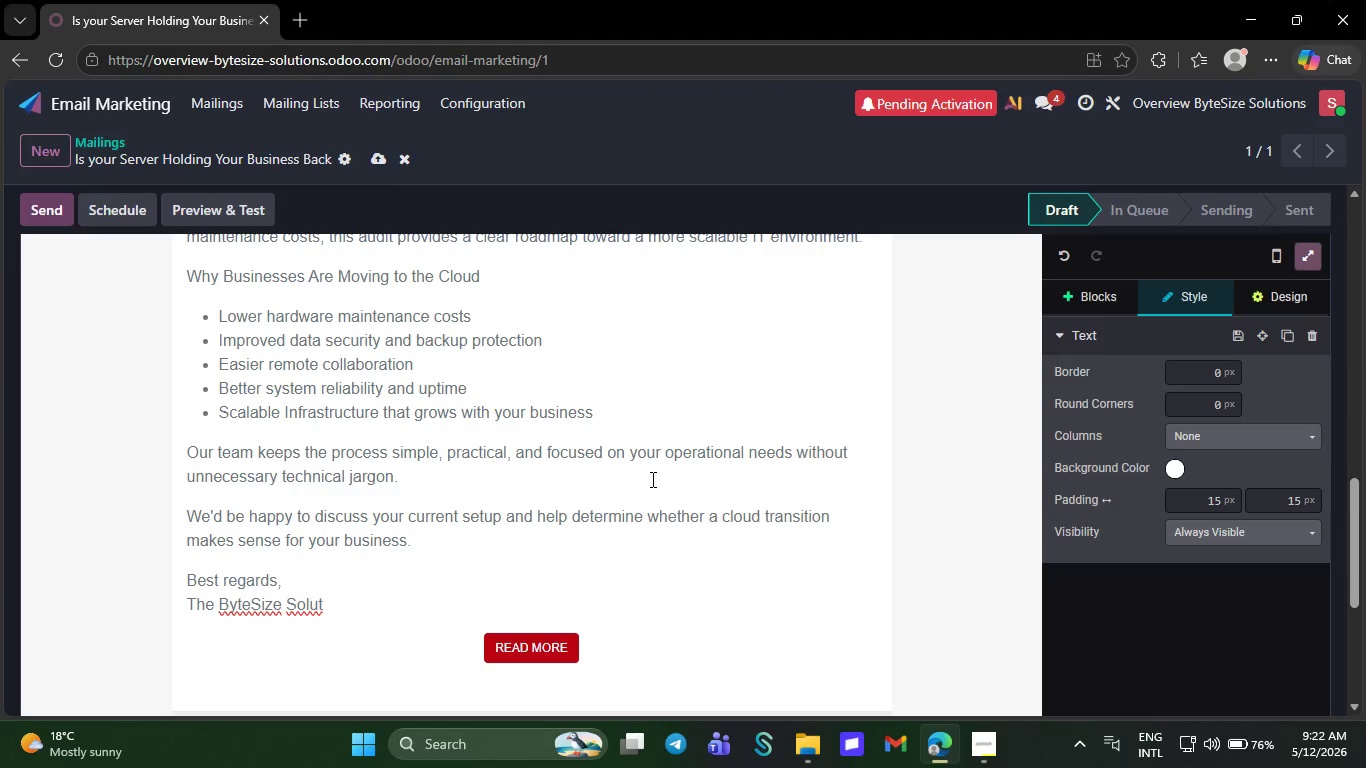 
key(NumLock)
 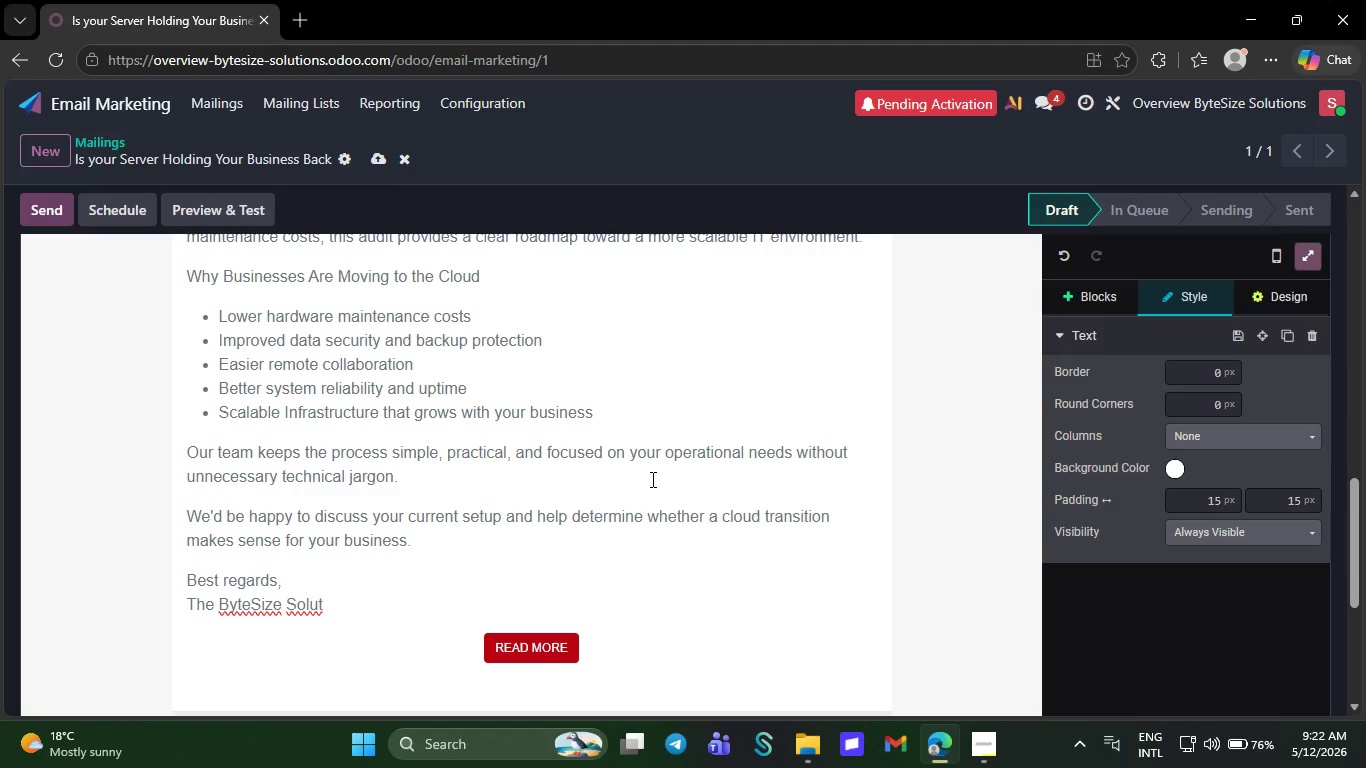 
key(NumLock)
 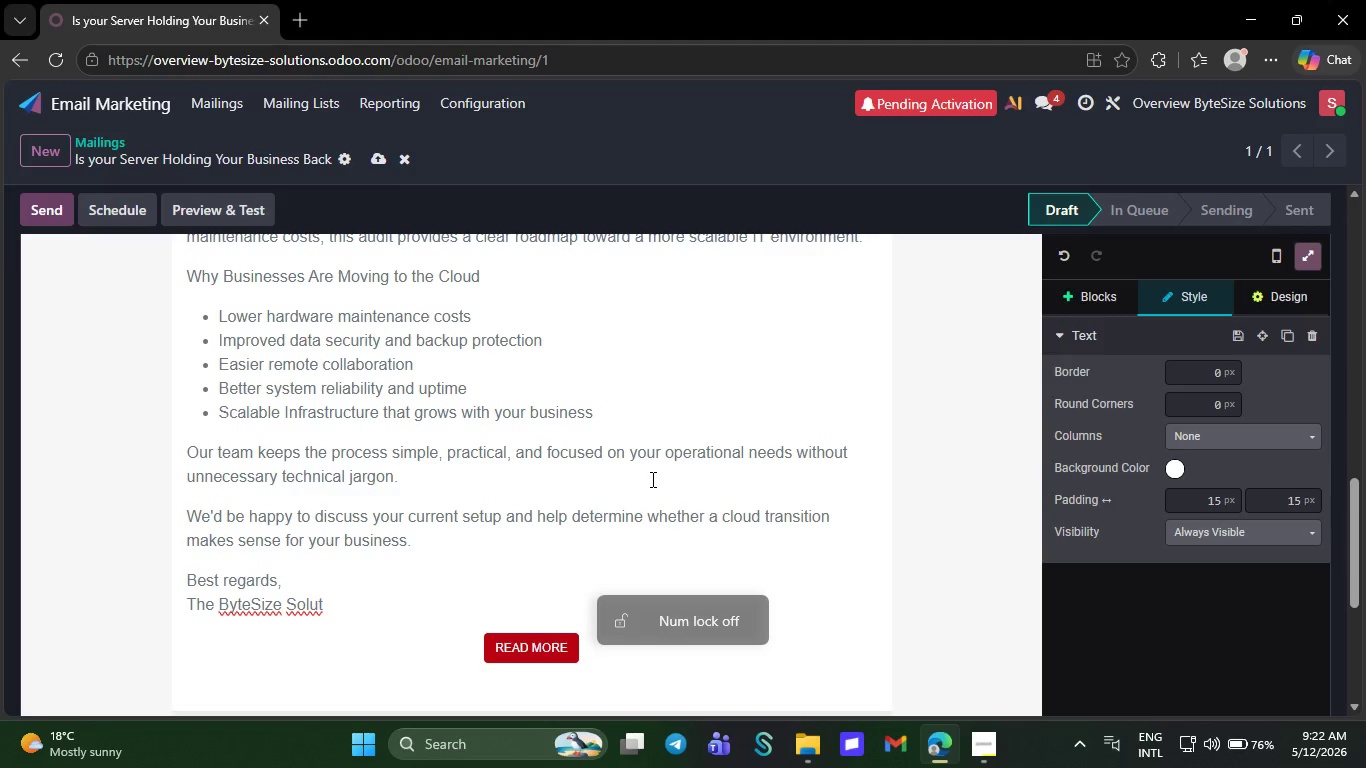 
key(NumpadDecimal)
 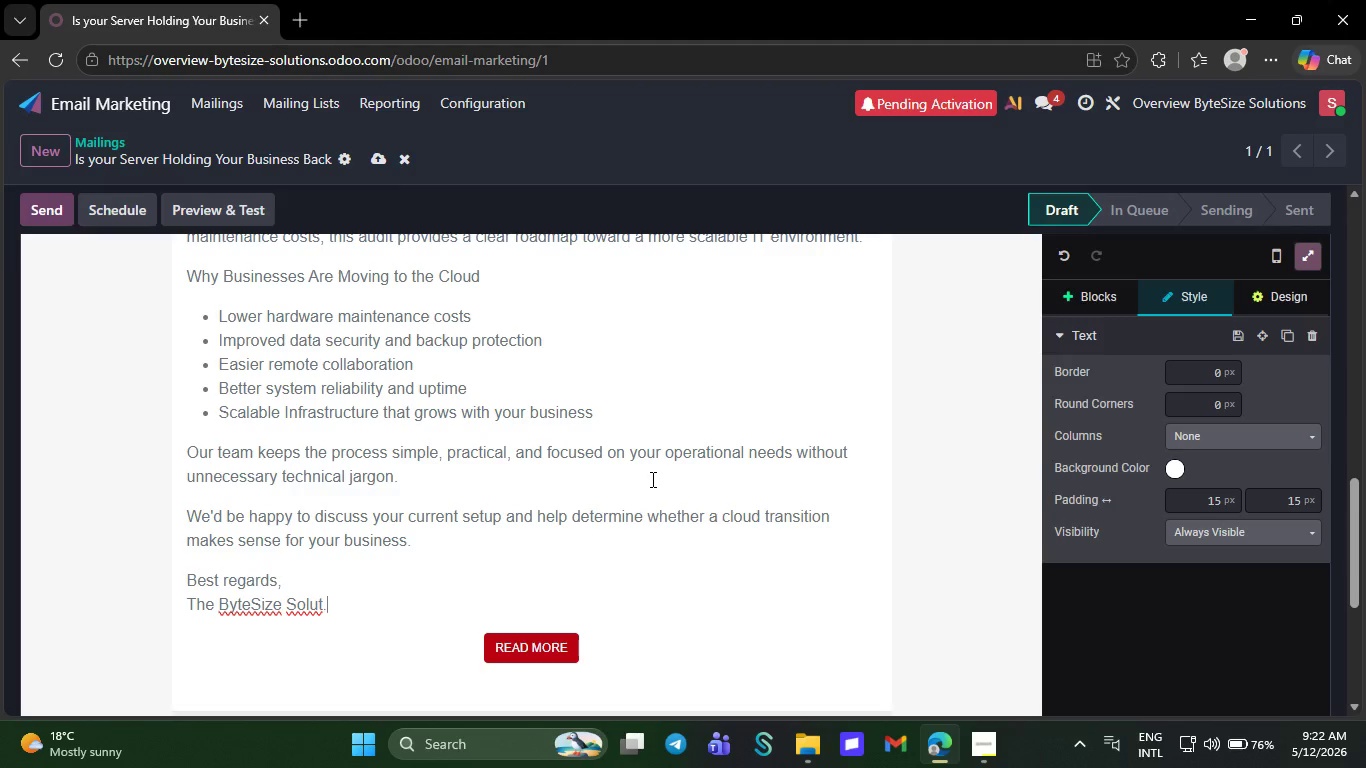 
key(Backspace)
 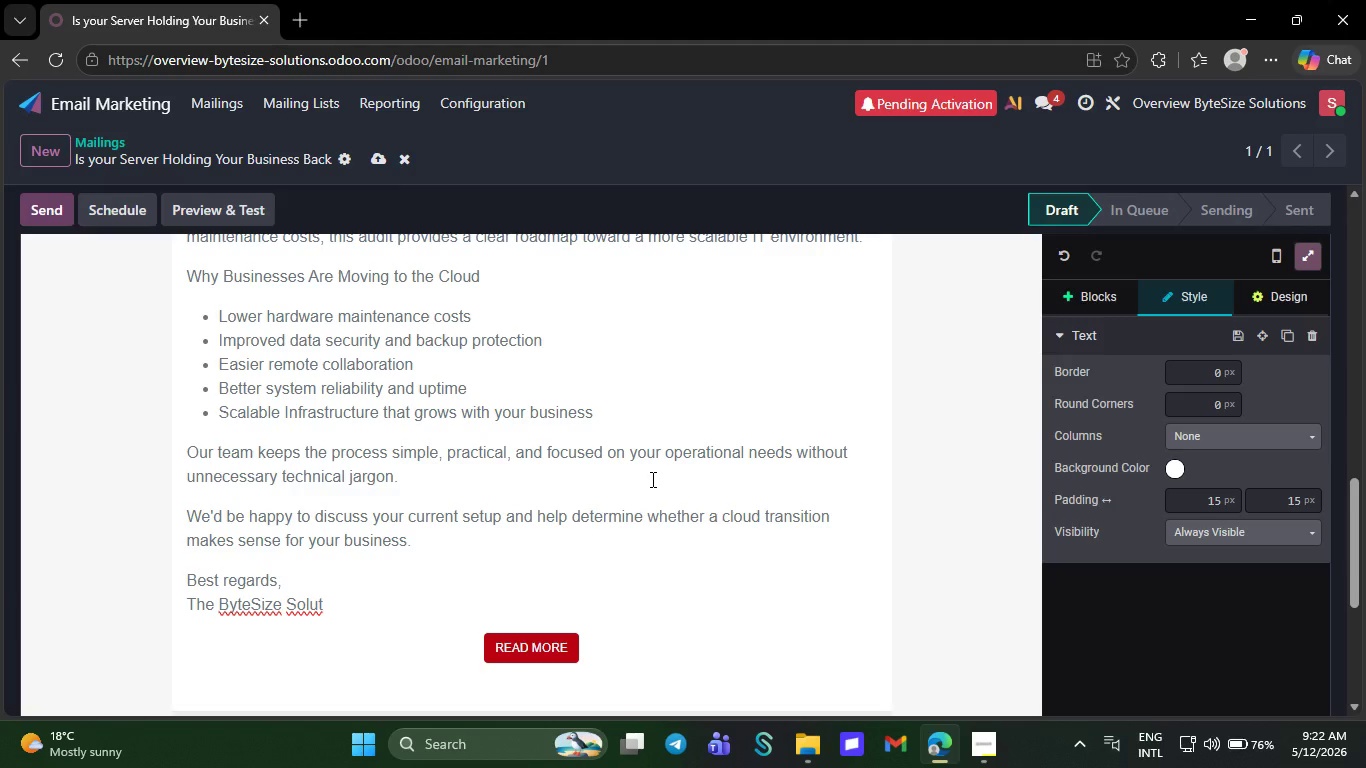 
wait(6.66)
 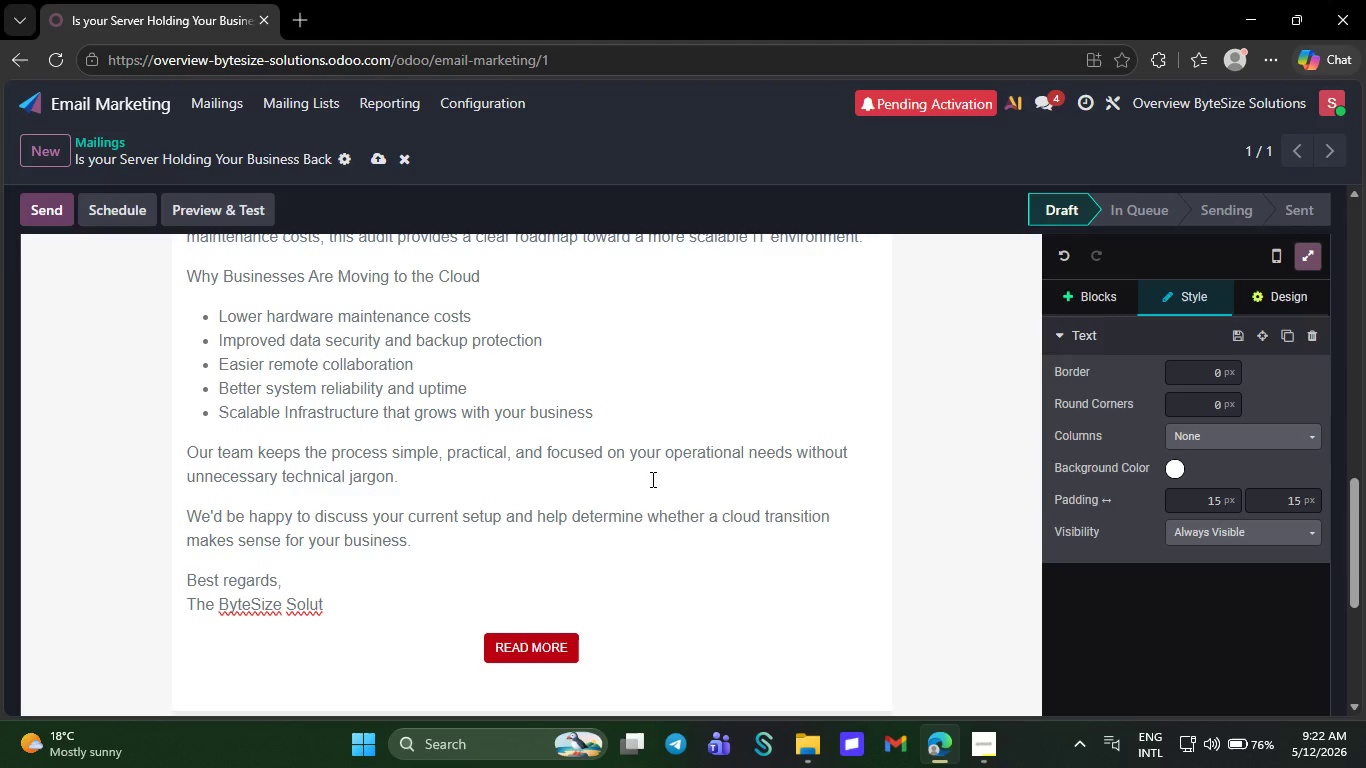 
type(ions Team )
 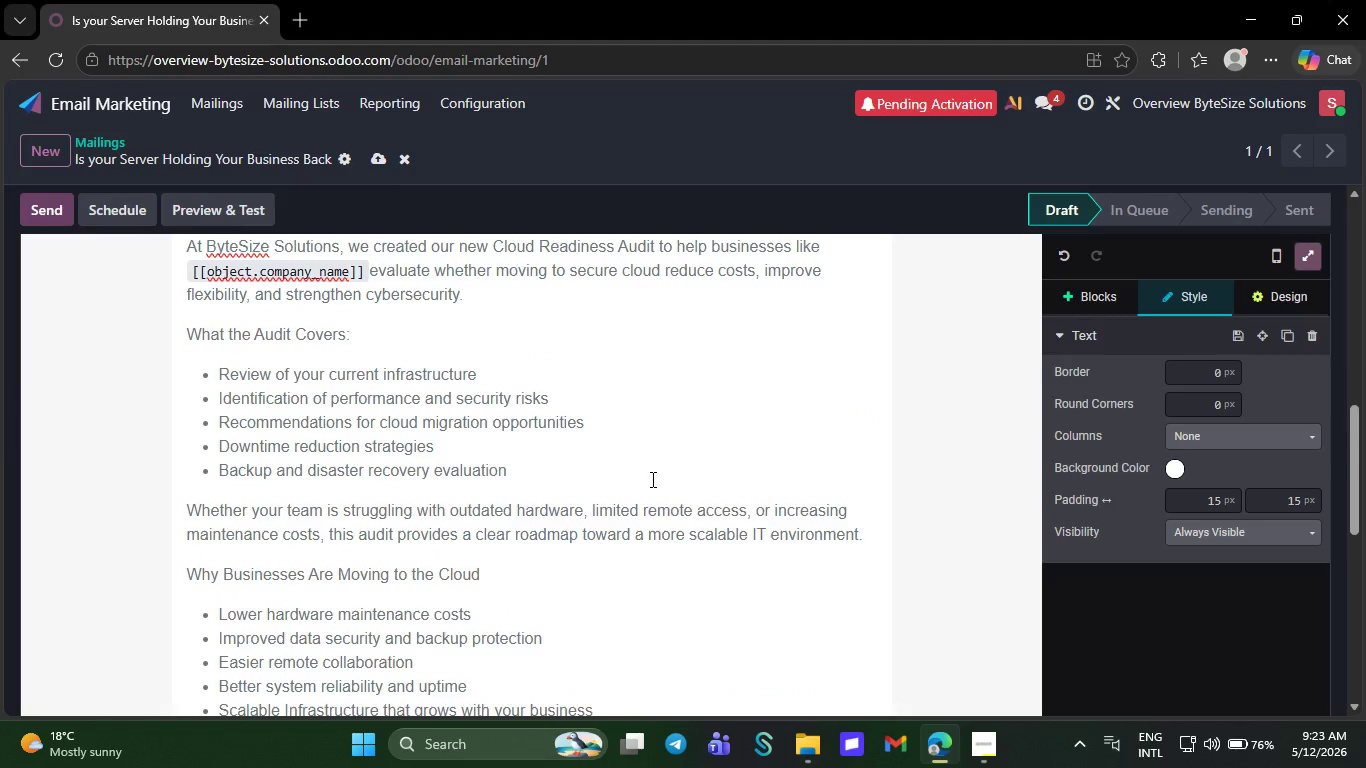 
wait(21.22)
 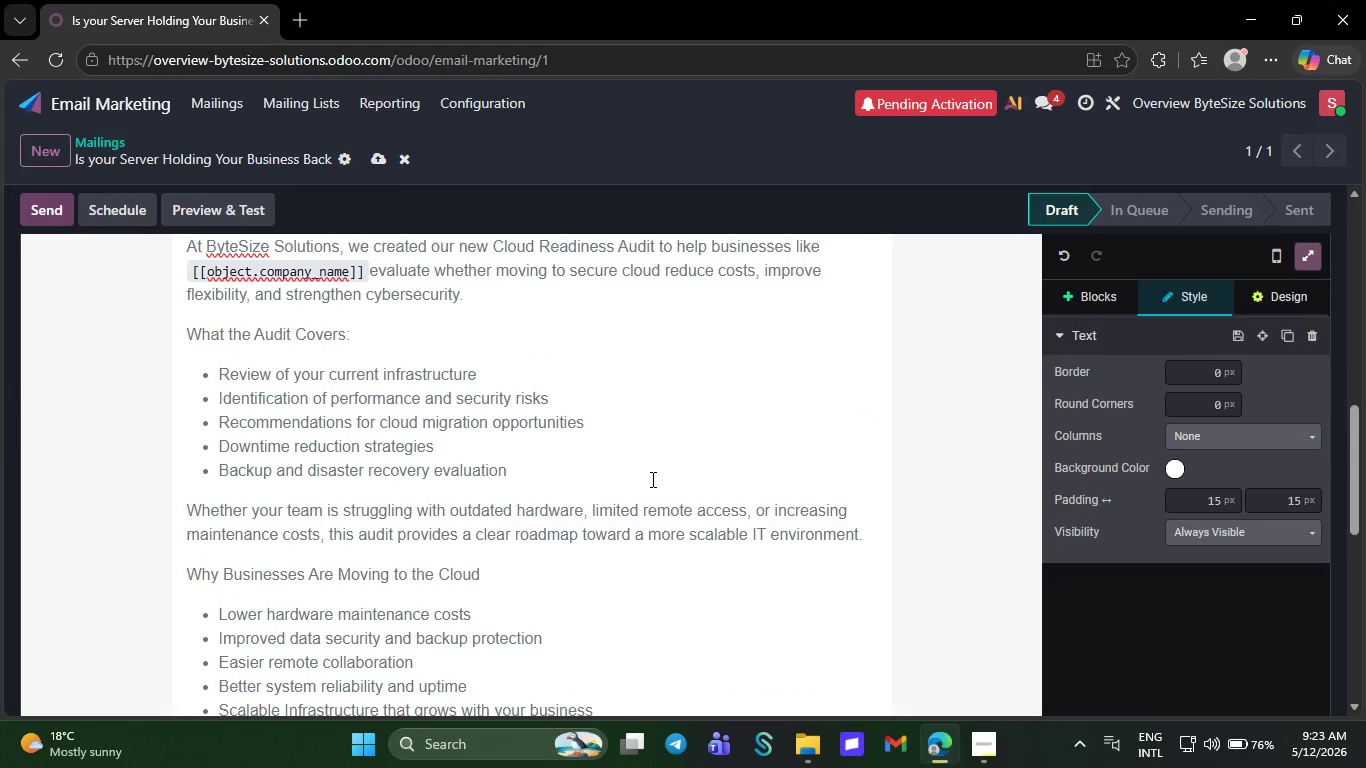 
left_click([985, 747])